 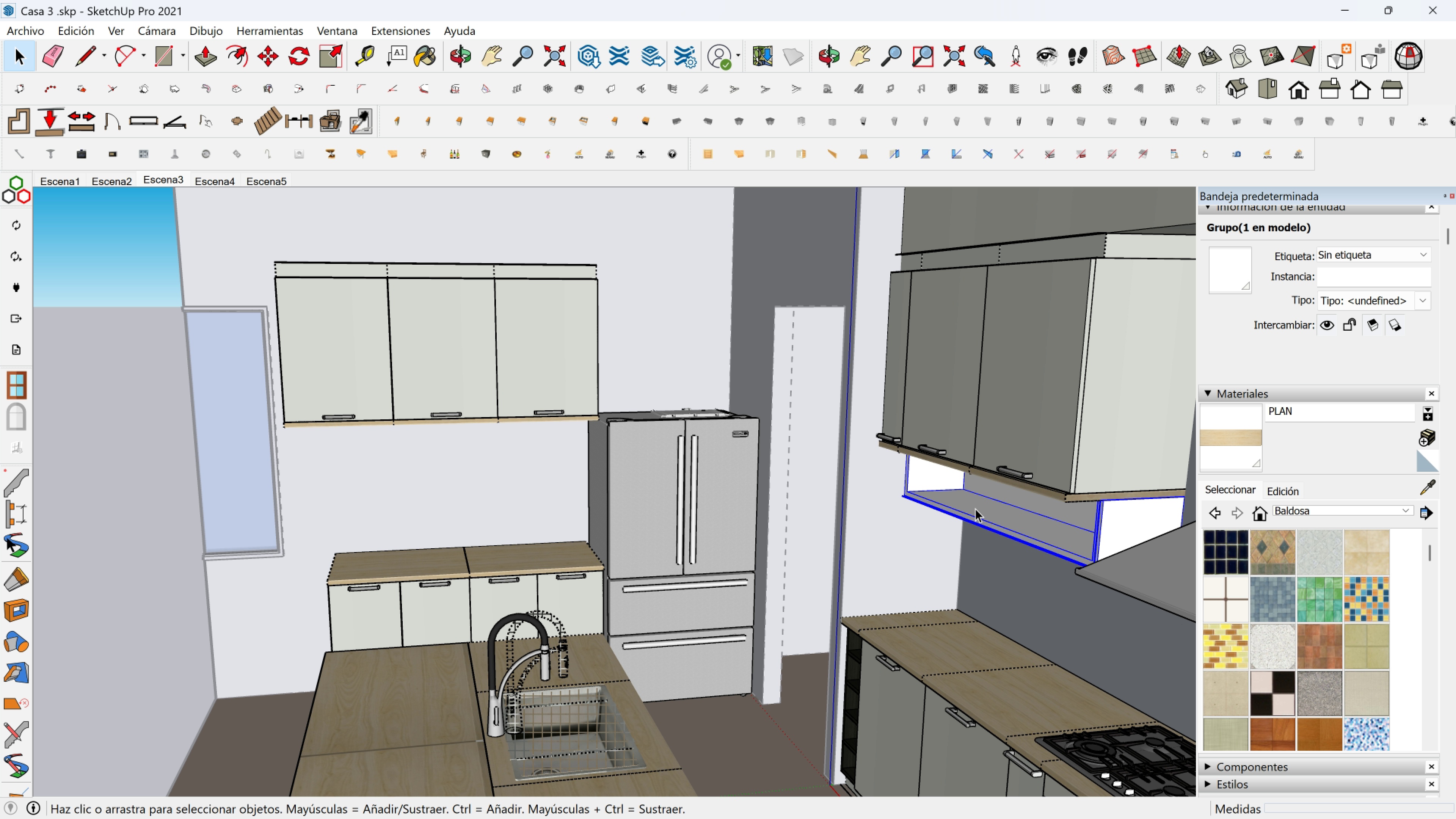 
key(M)
 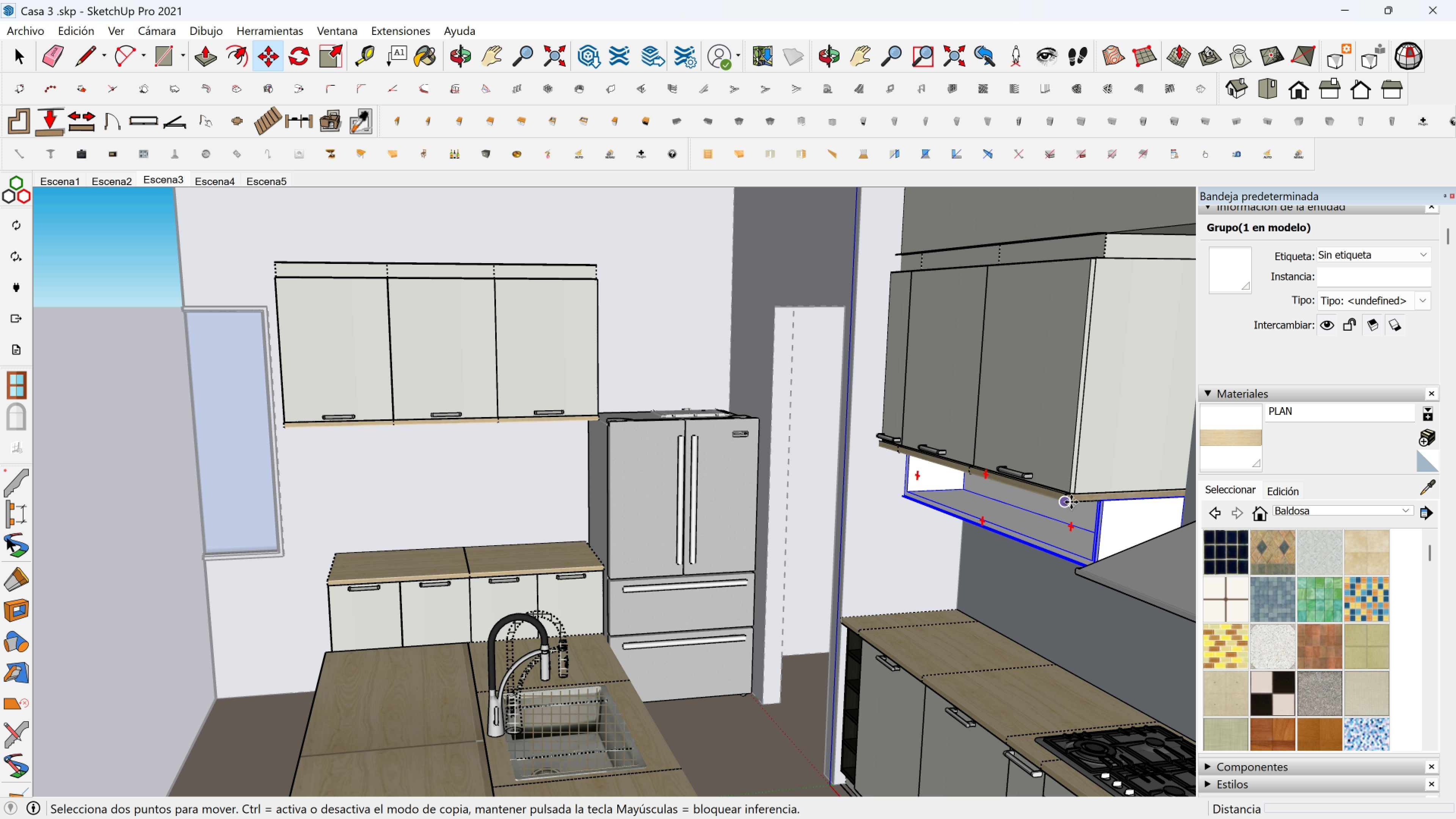 
key(Control+ControlLeft)
 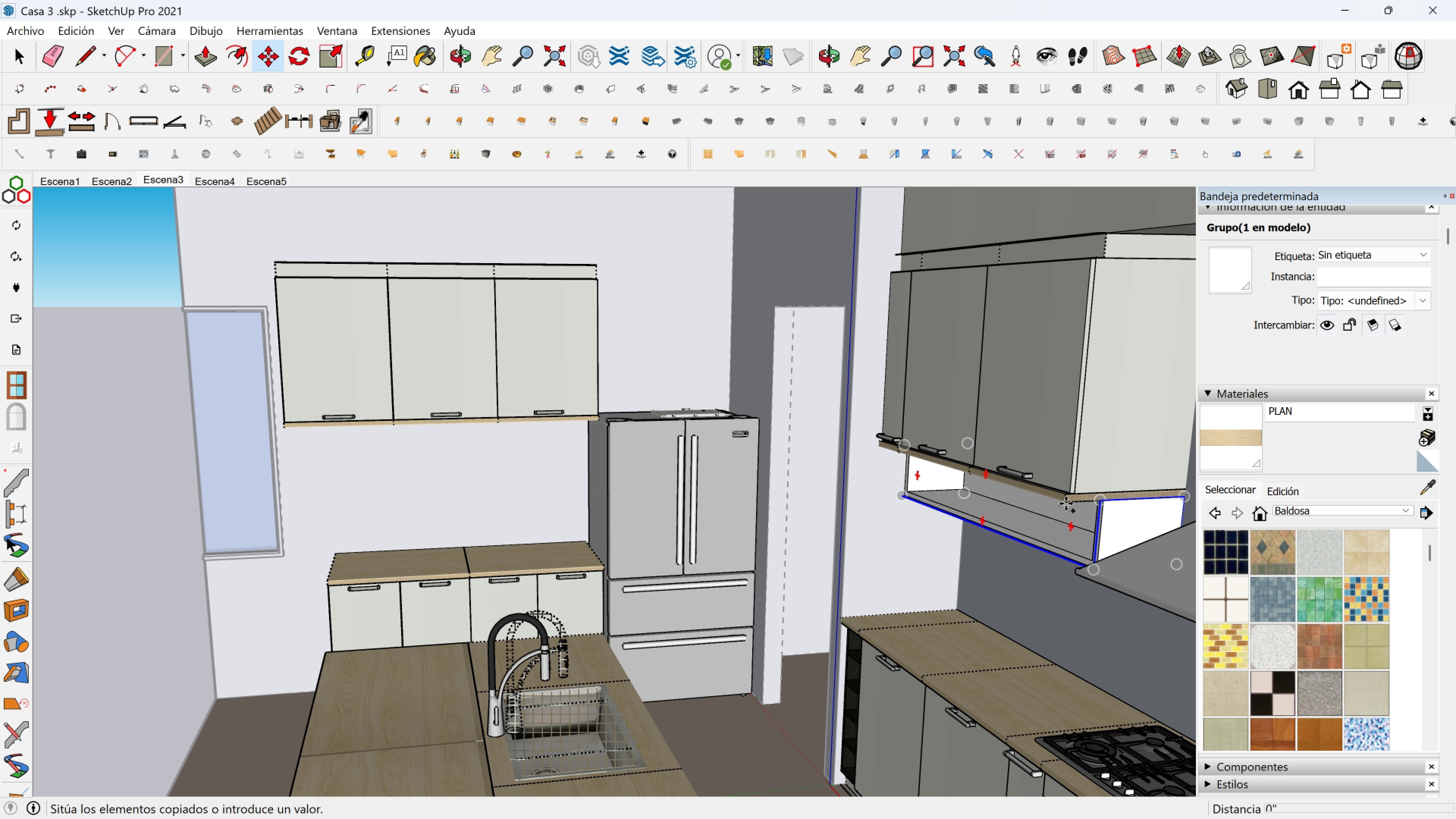 
left_click([1066, 504])
 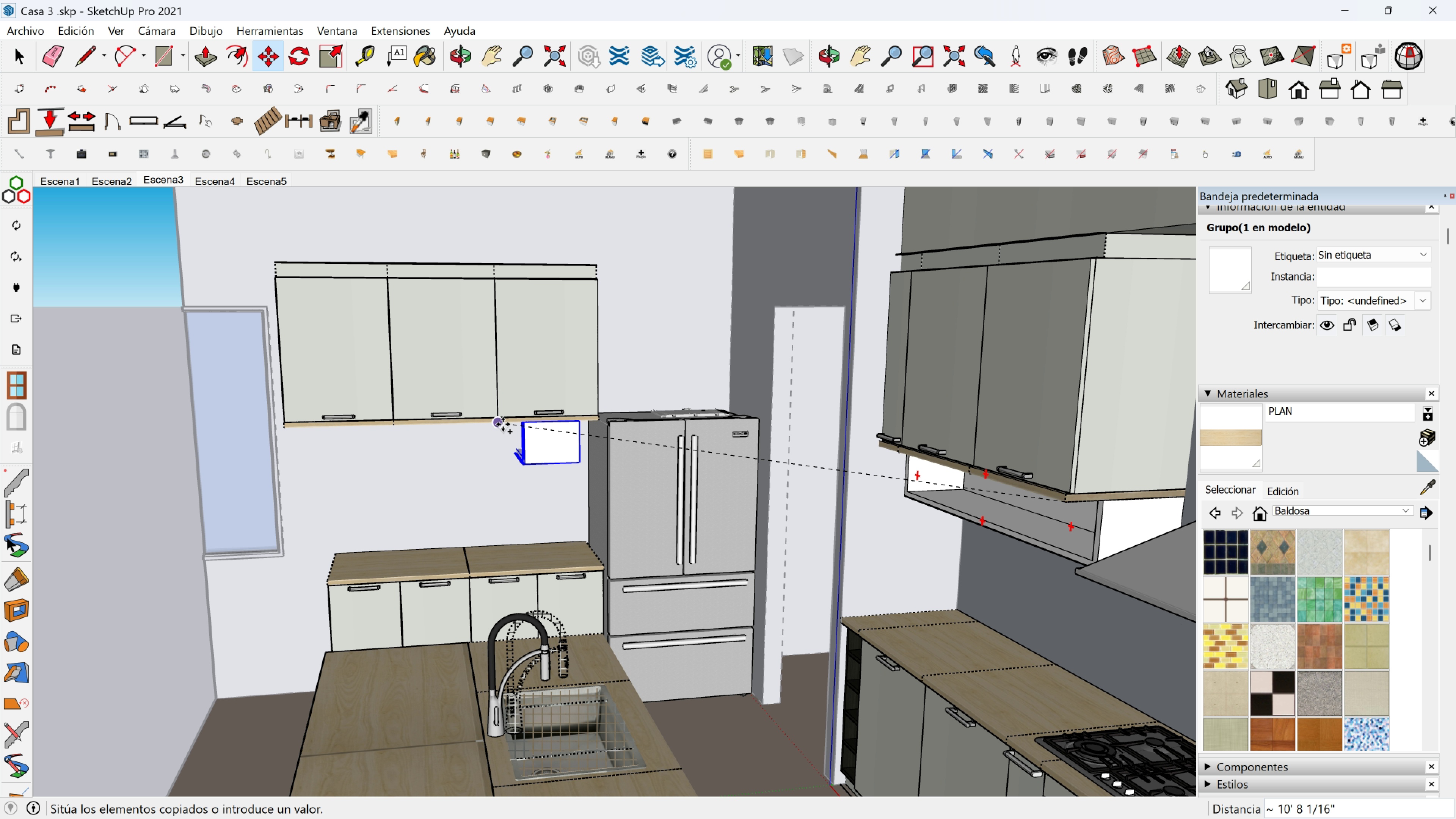 
left_click([502, 424])
 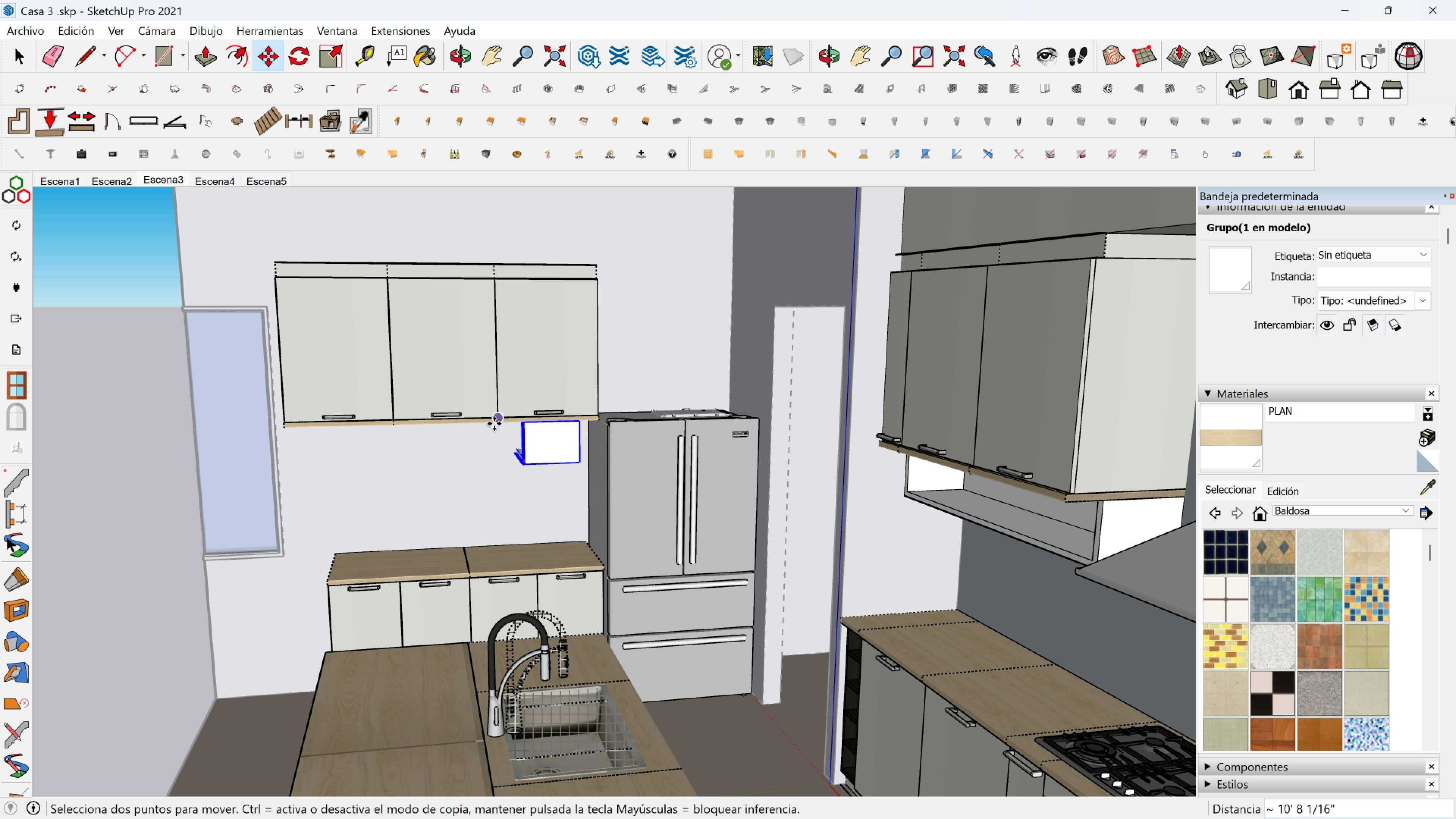 
scroll: coordinate [447, 356], scroll_direction: up, amount: 7.0
 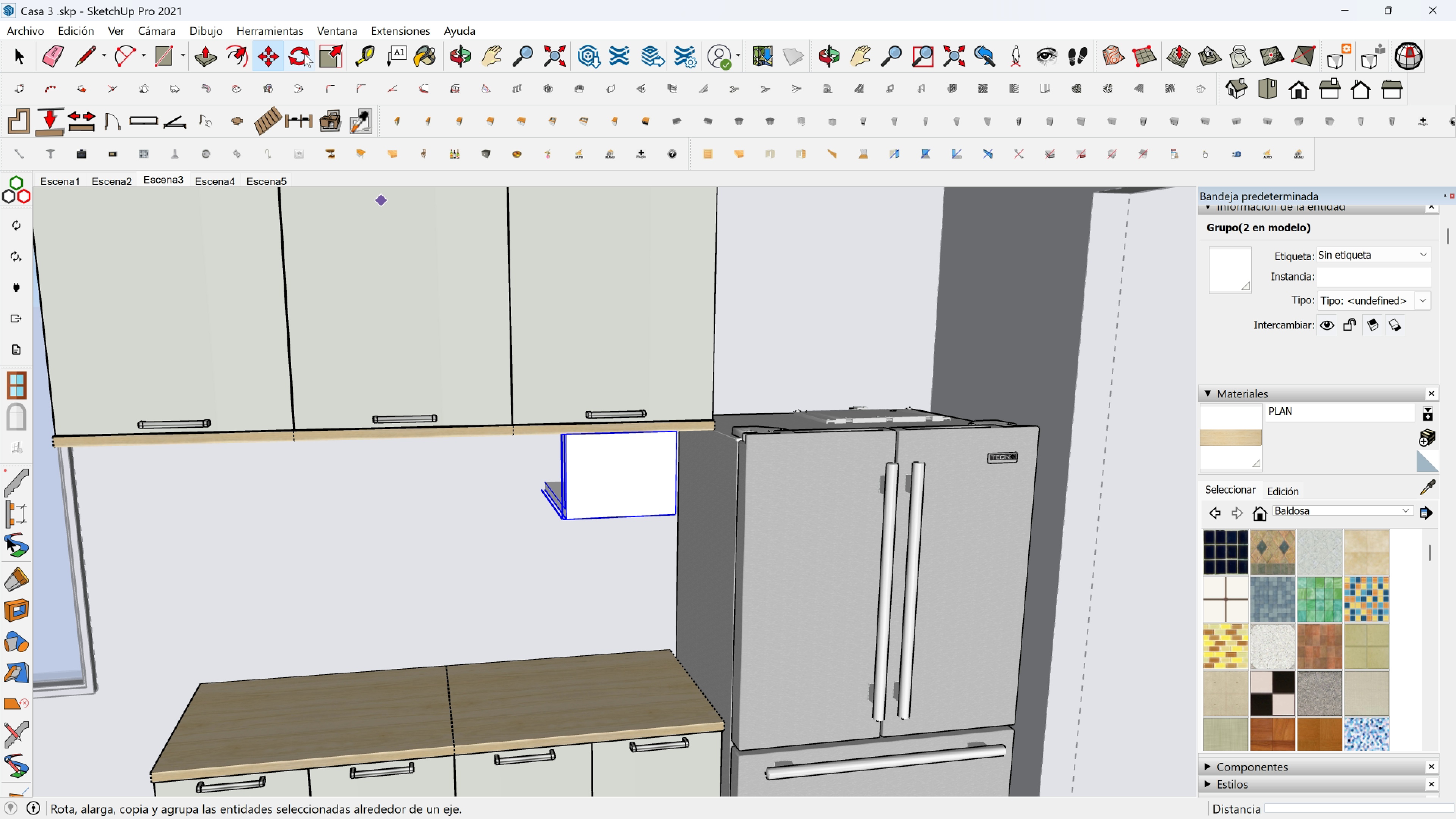 
left_click([304, 53])